 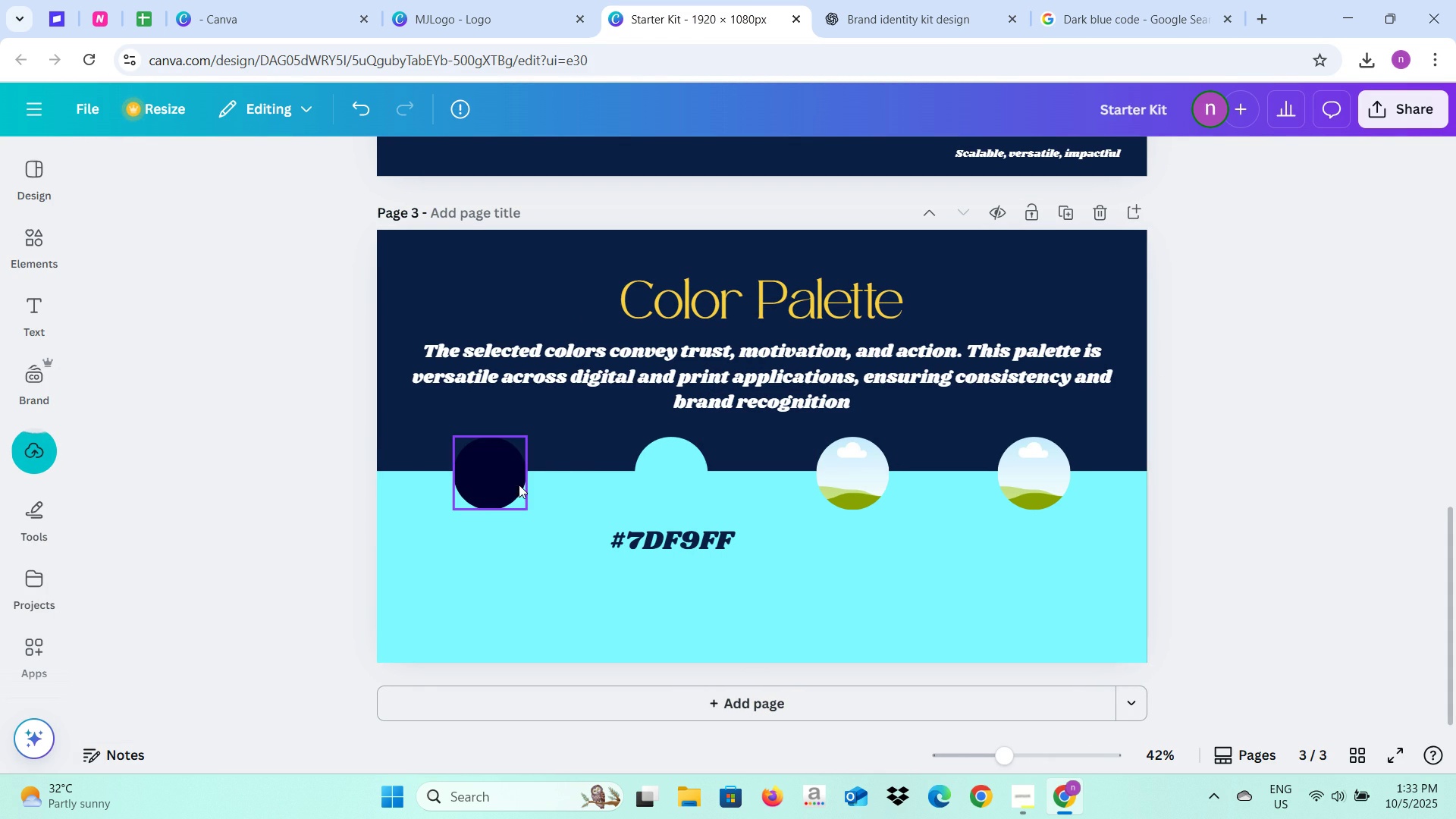 
left_click([626, 535])
 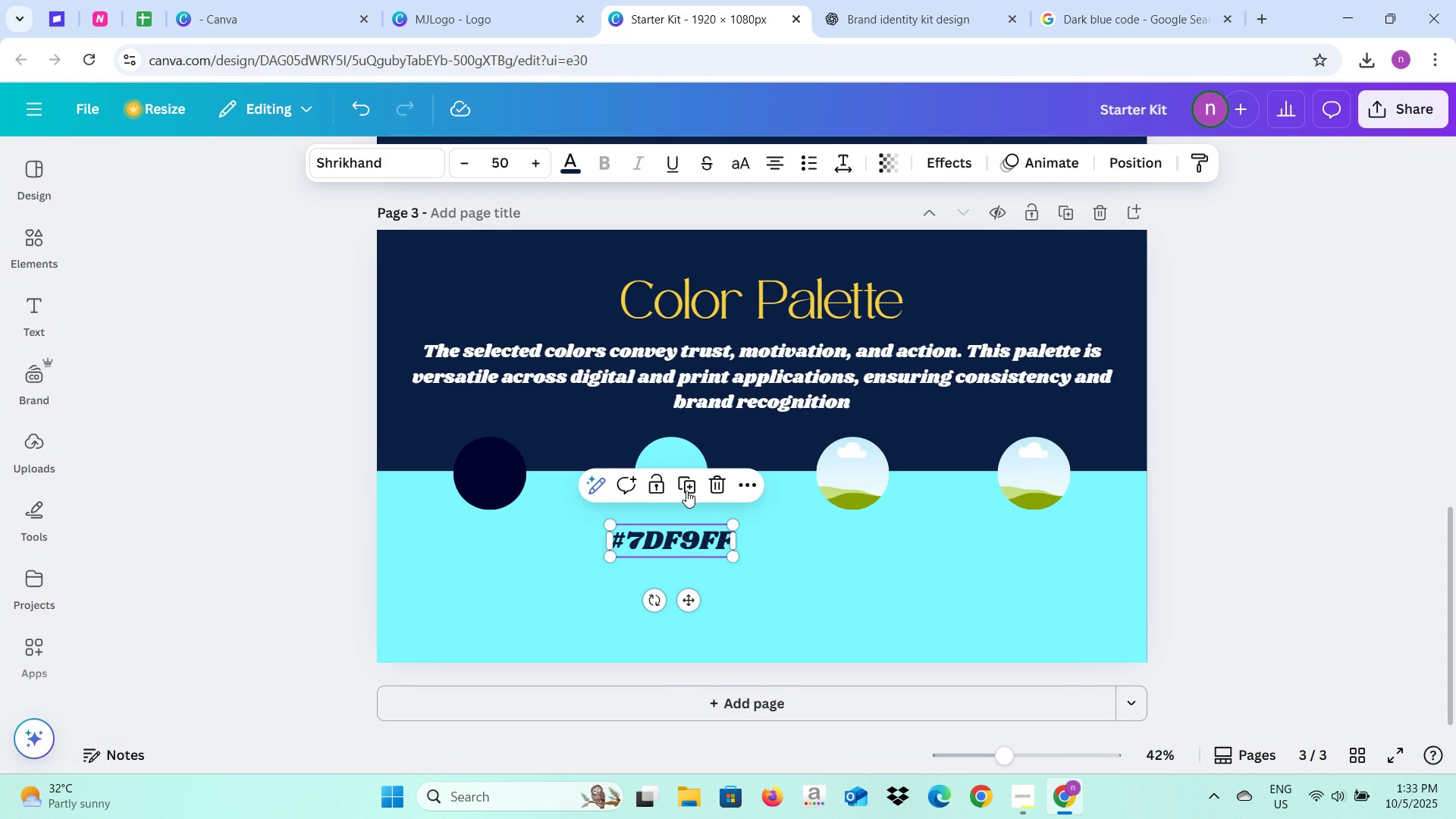 
left_click([687, 490])
 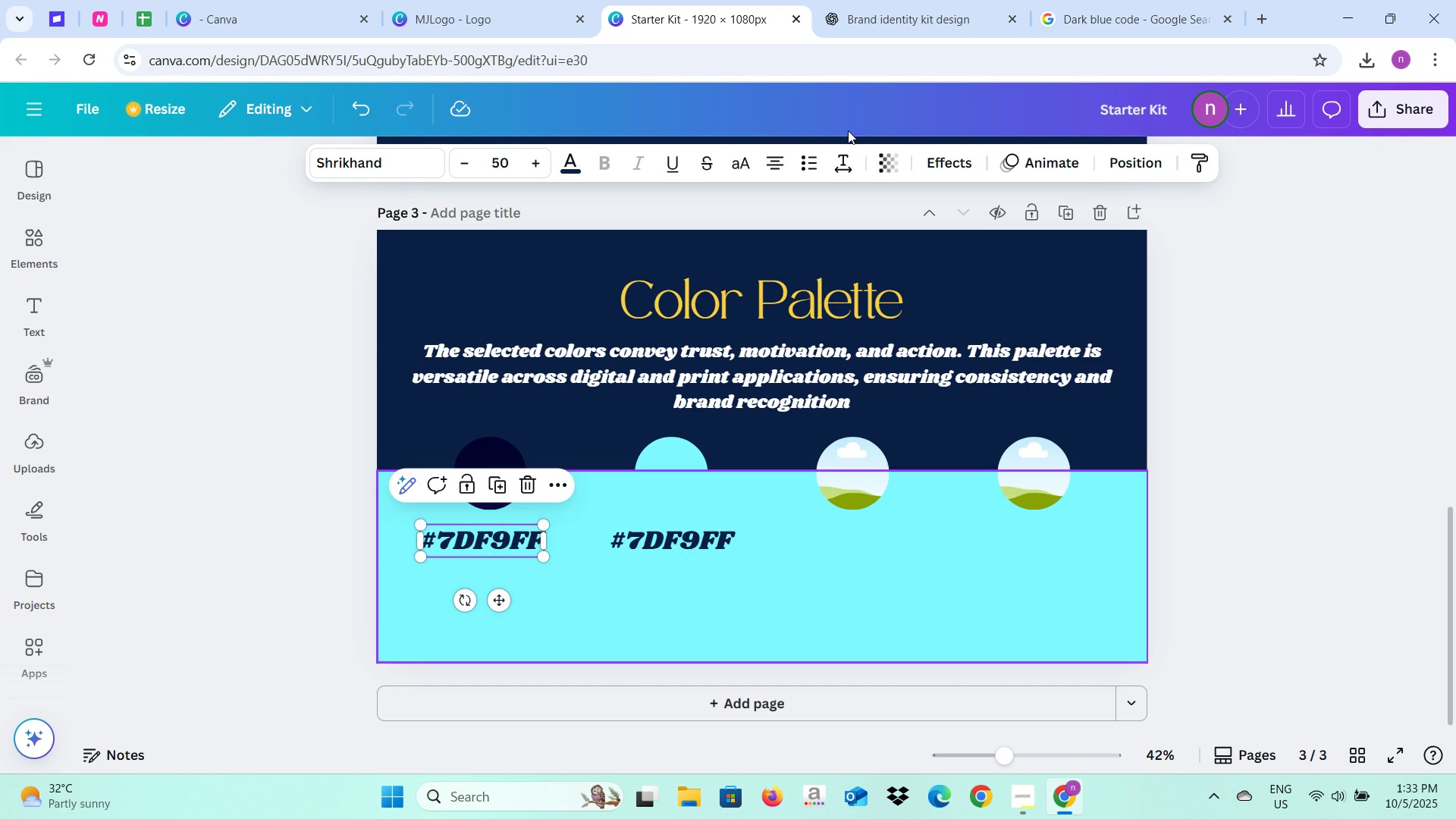 
left_click([1084, 9])
 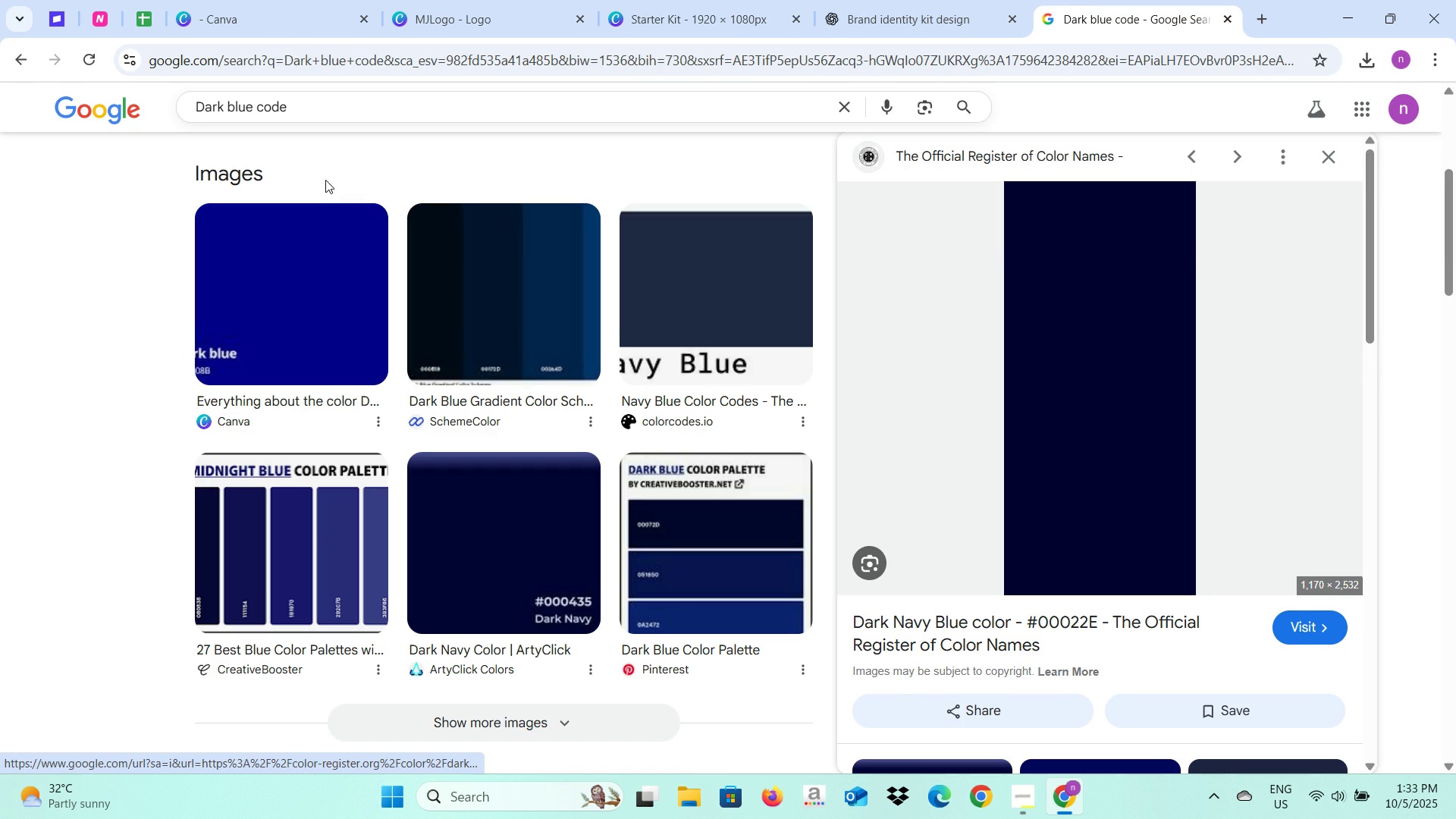 
scroll: coordinate [349, 220], scroll_direction: up, amount: 6.0
 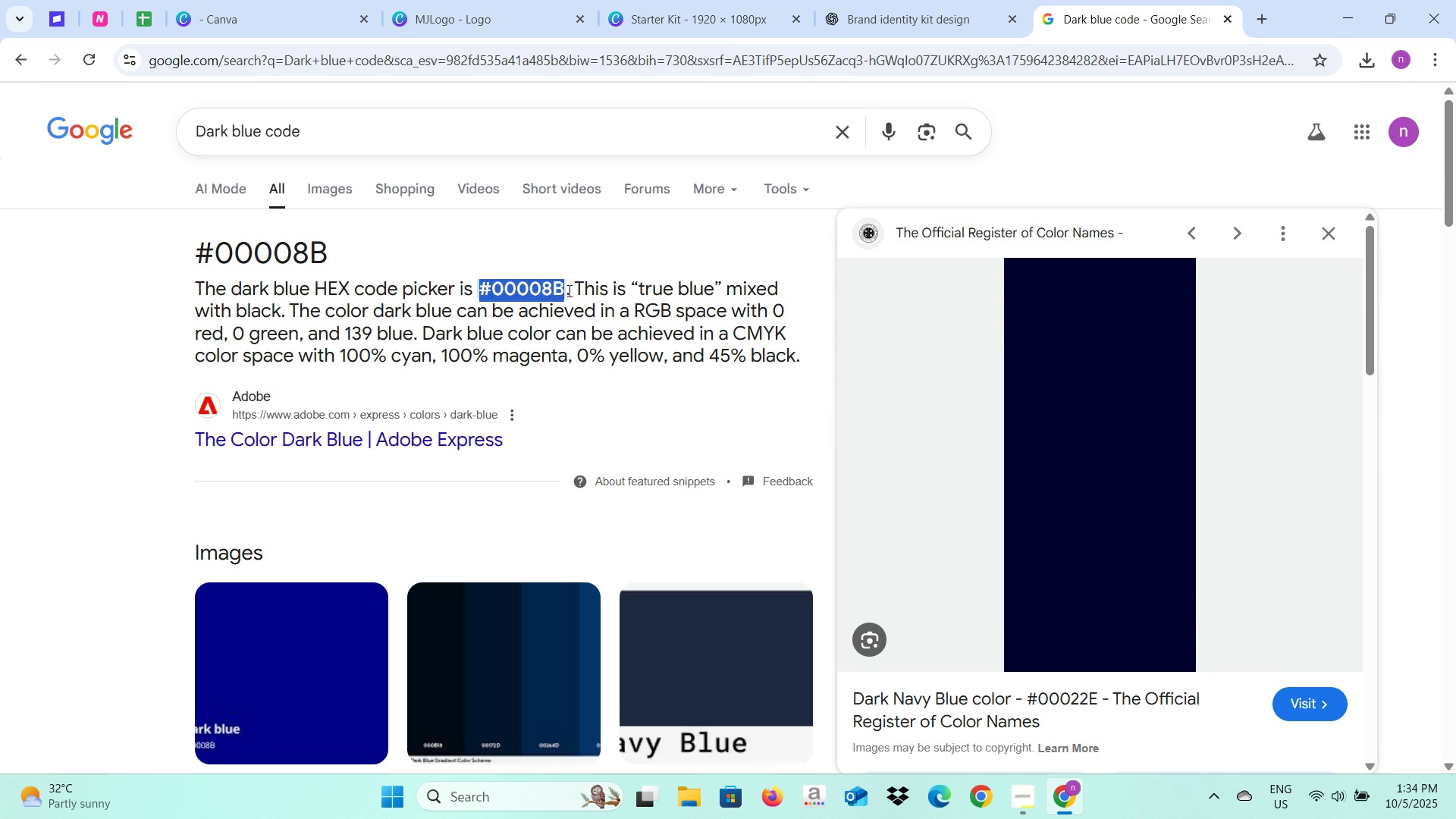 
scroll: coordinate [994, 578], scroll_direction: down, amount: 4.0
 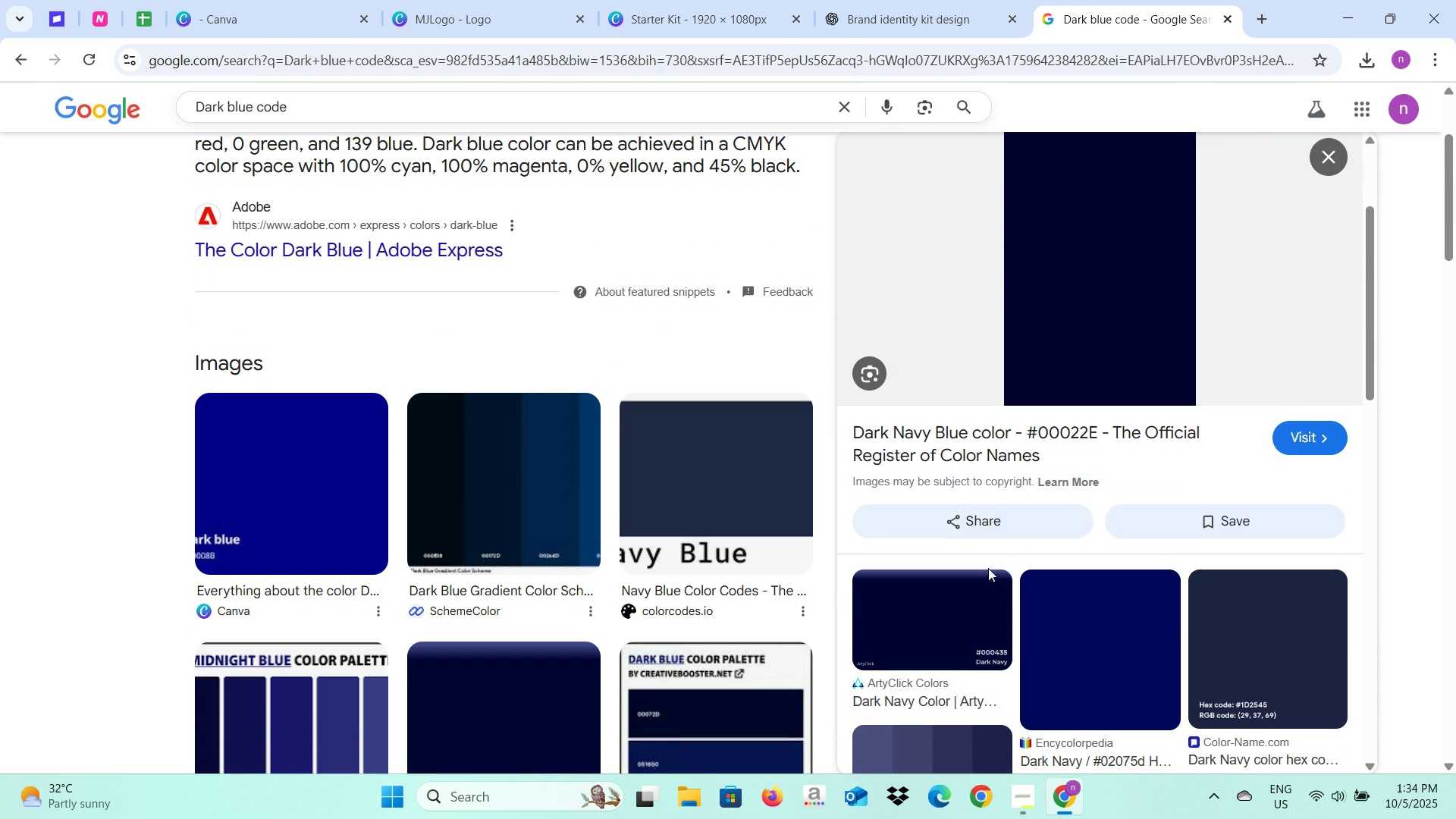 
left_click([953, 630])
 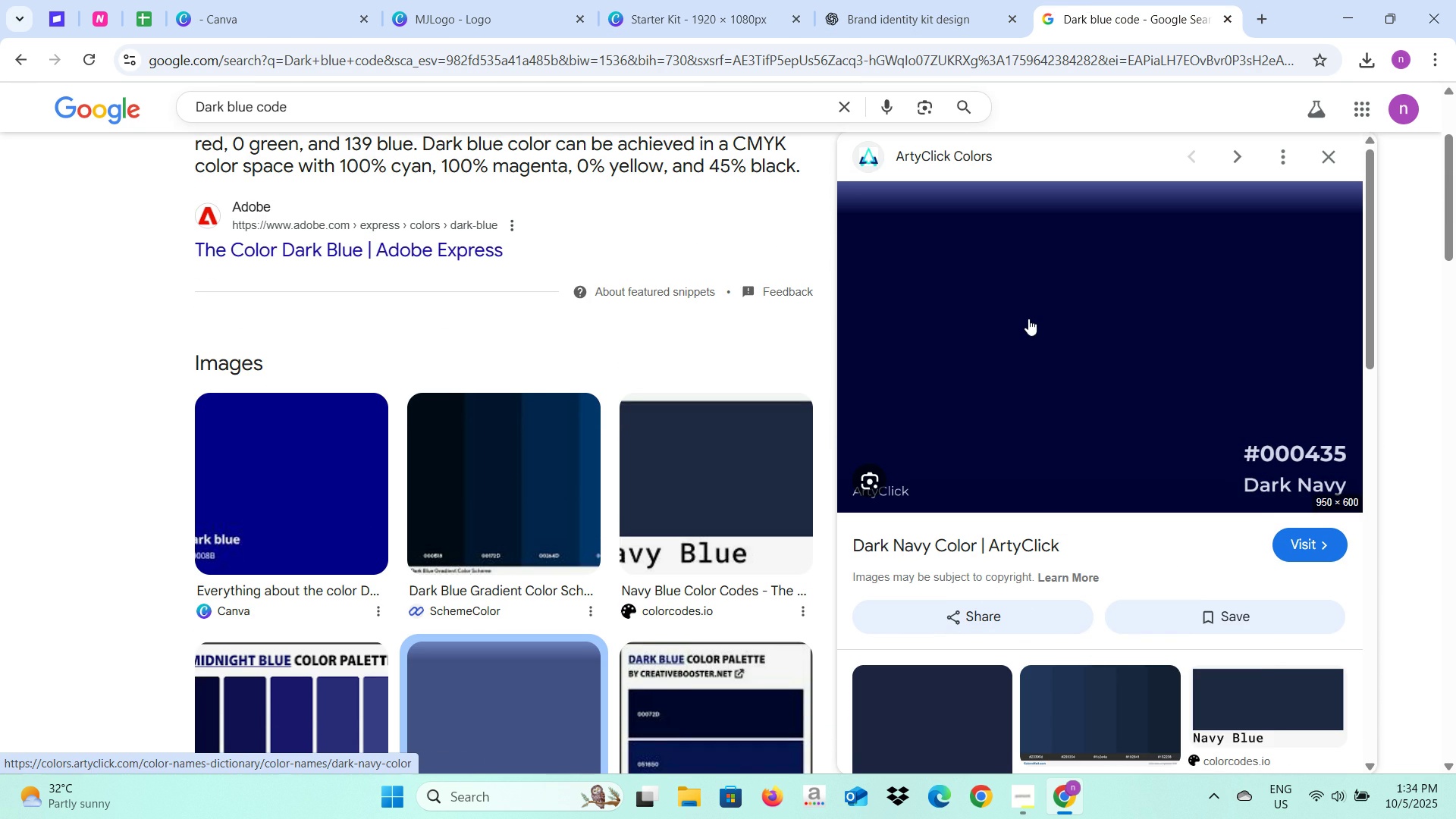 
right_click([1028, 318])
 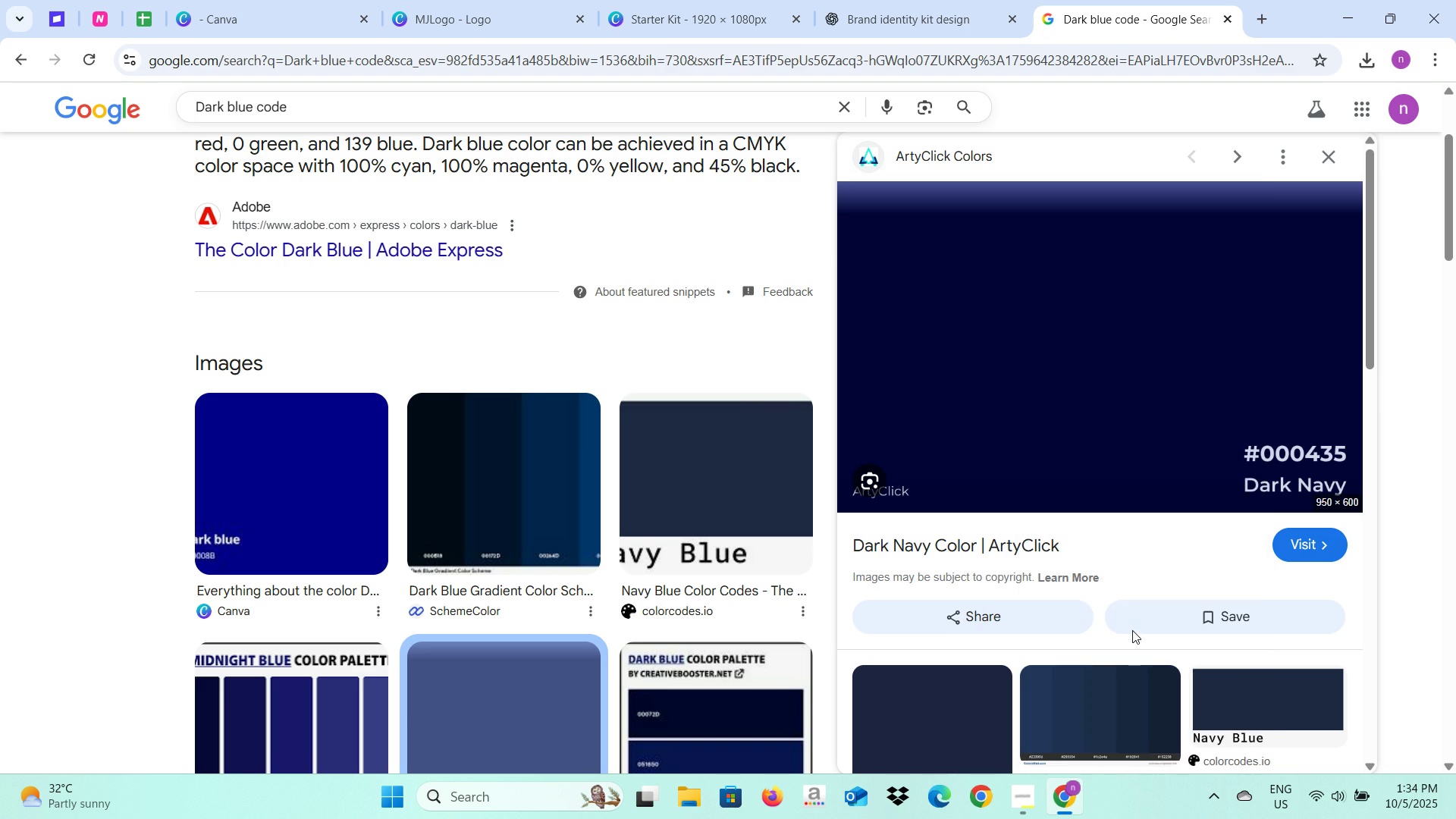 
left_click([1132, 630])
 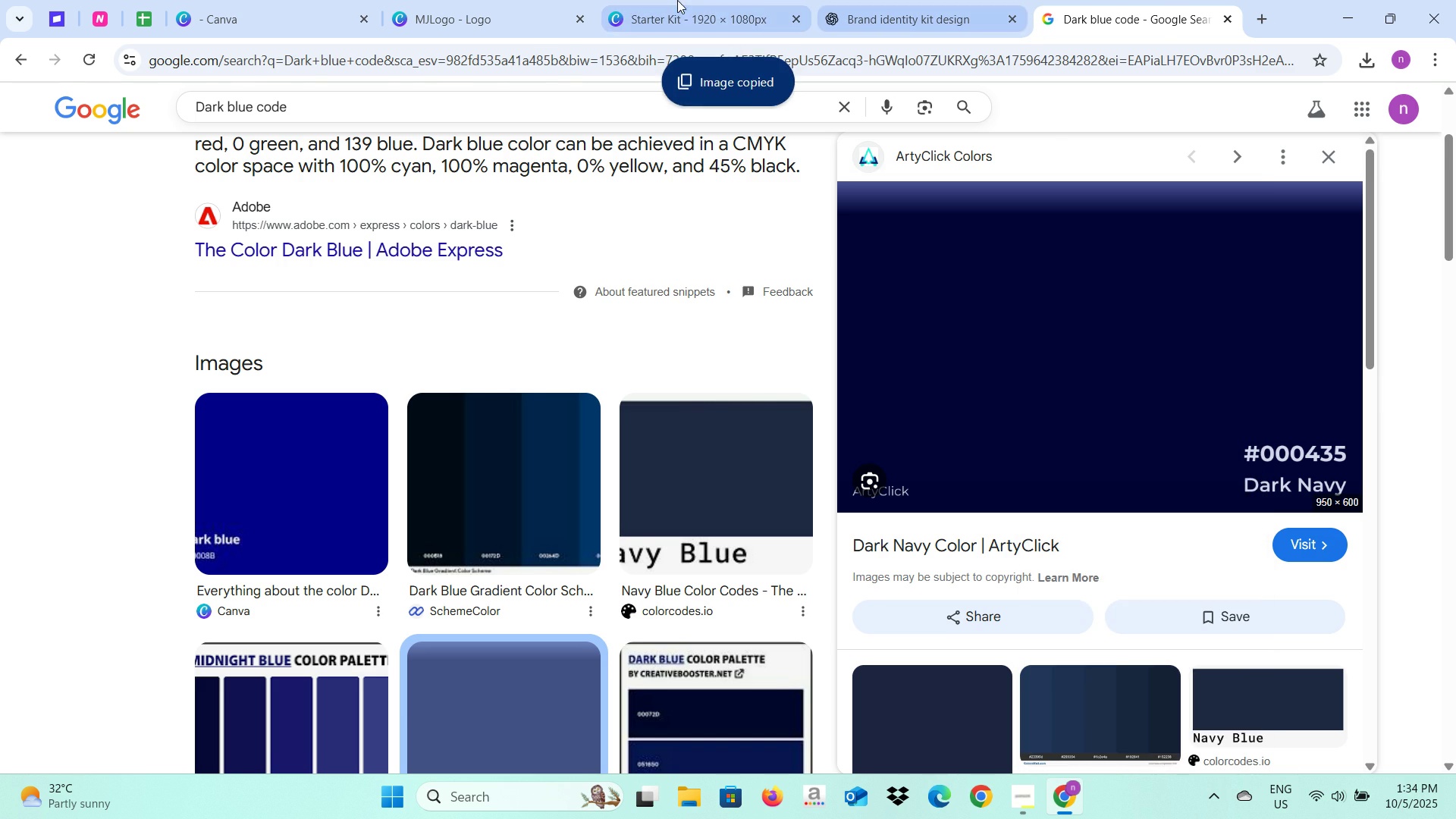 
left_click([677, 0])
 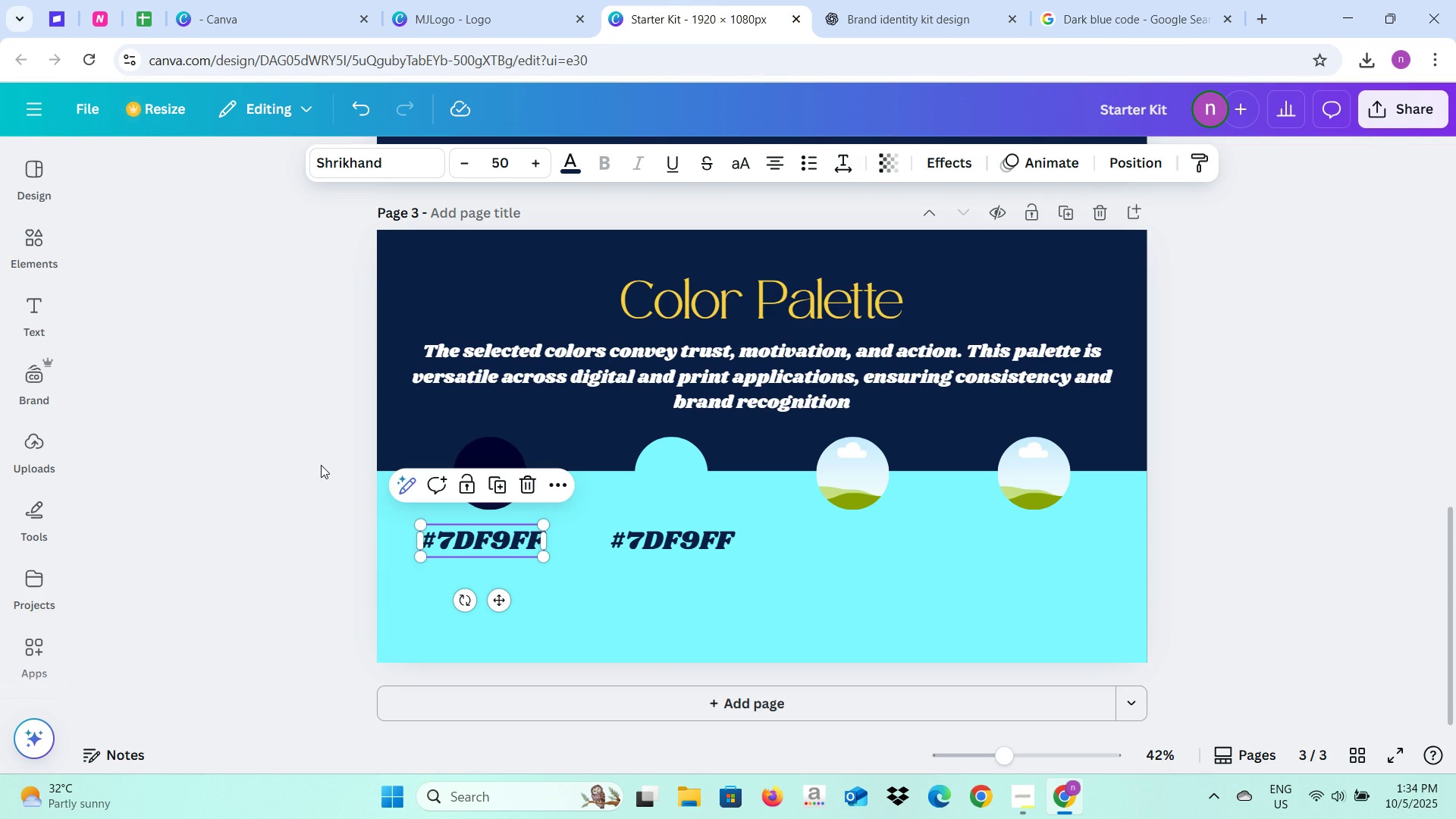 
left_click([321, 465])